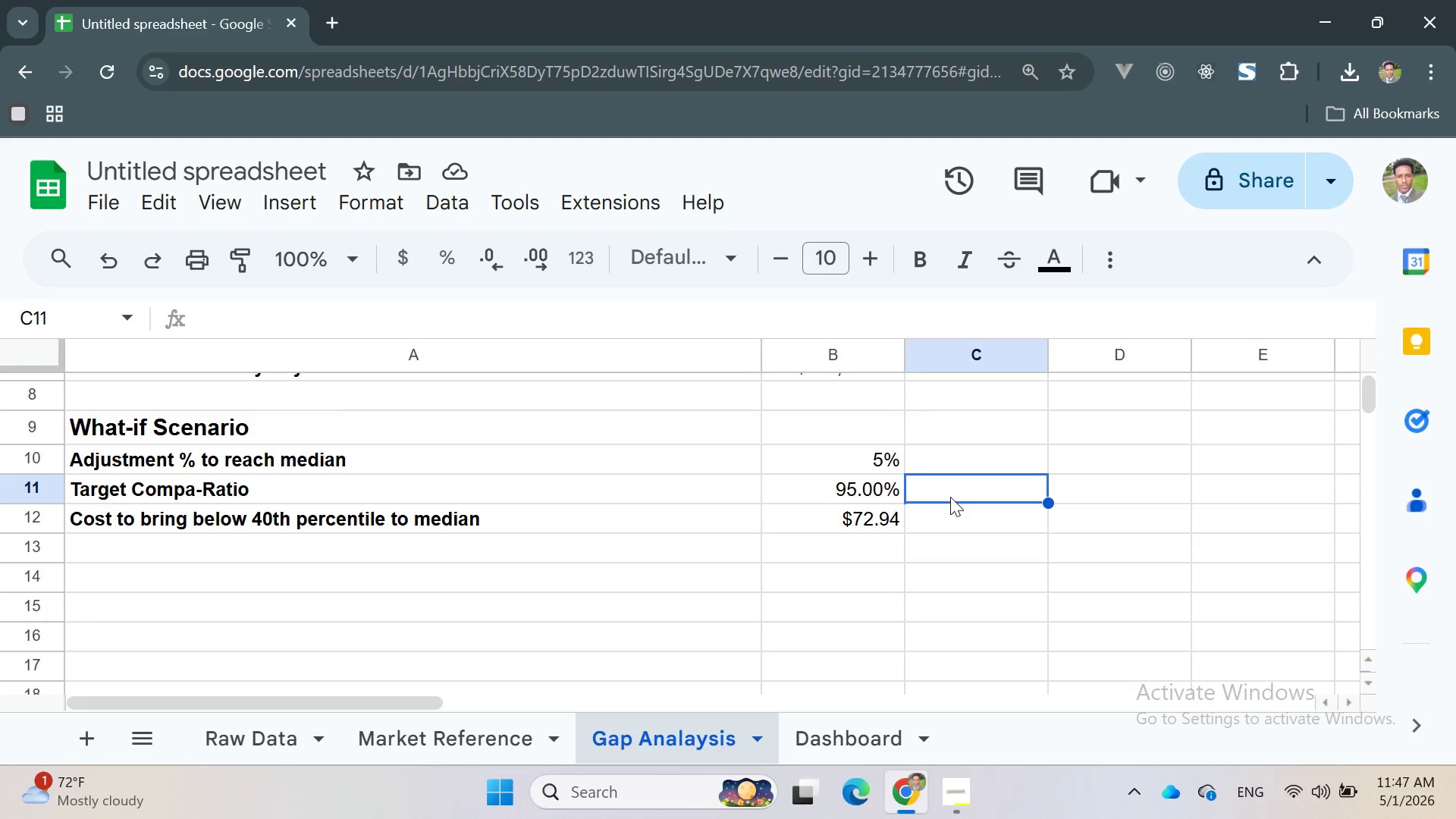 
left_click([946, 767])